 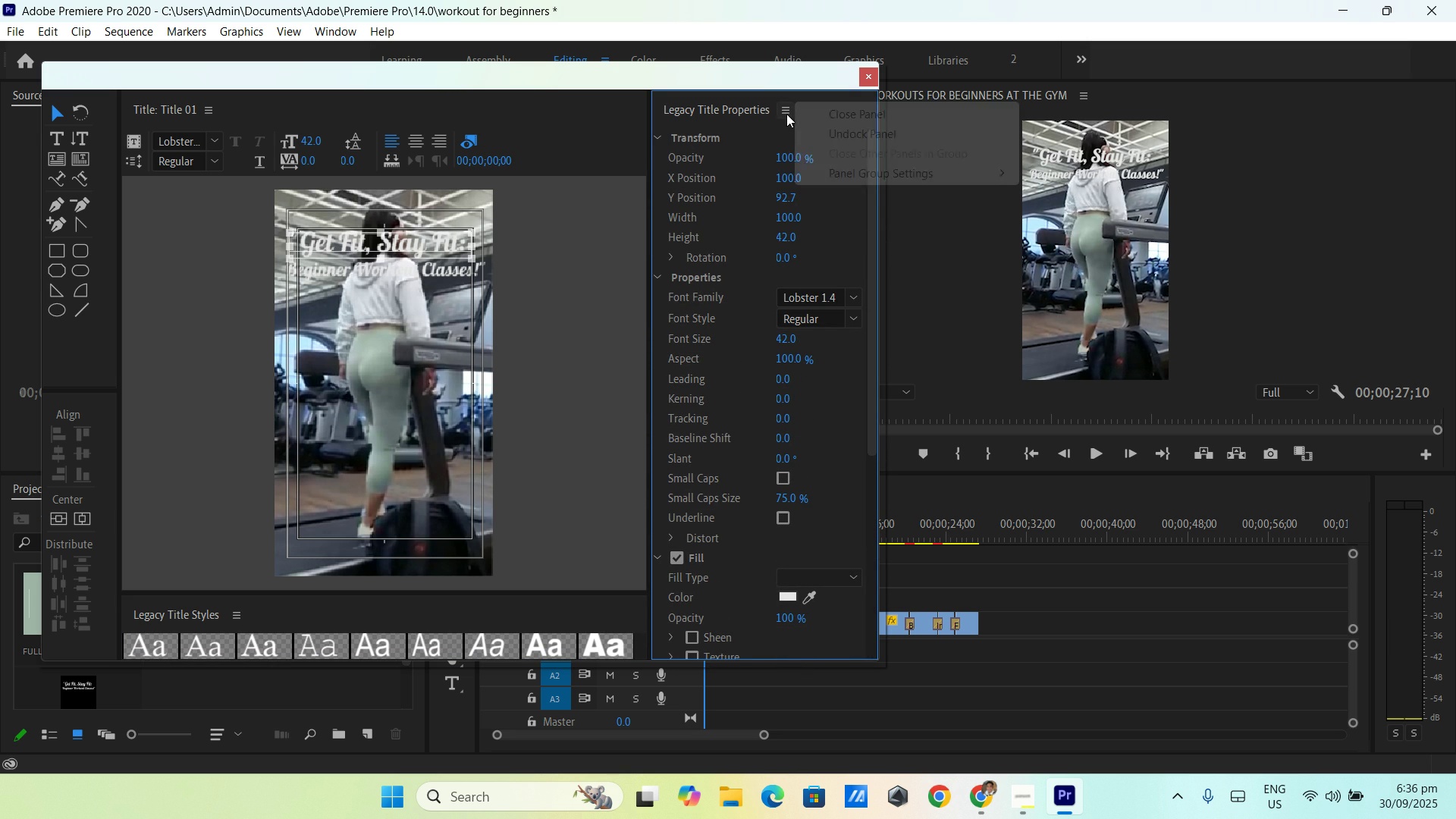 
left_click([786, 114])
 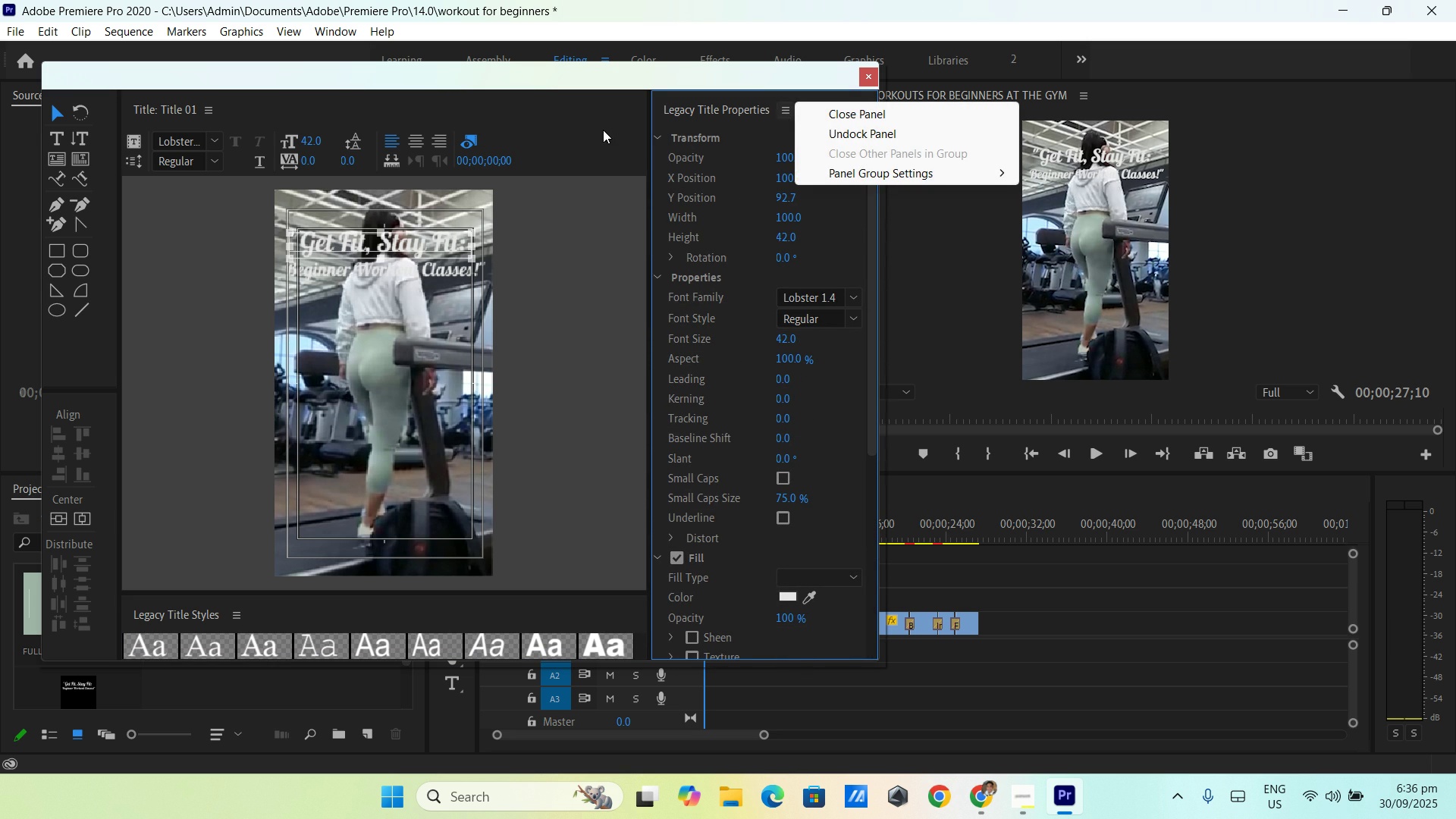 
left_click([603, 129])
 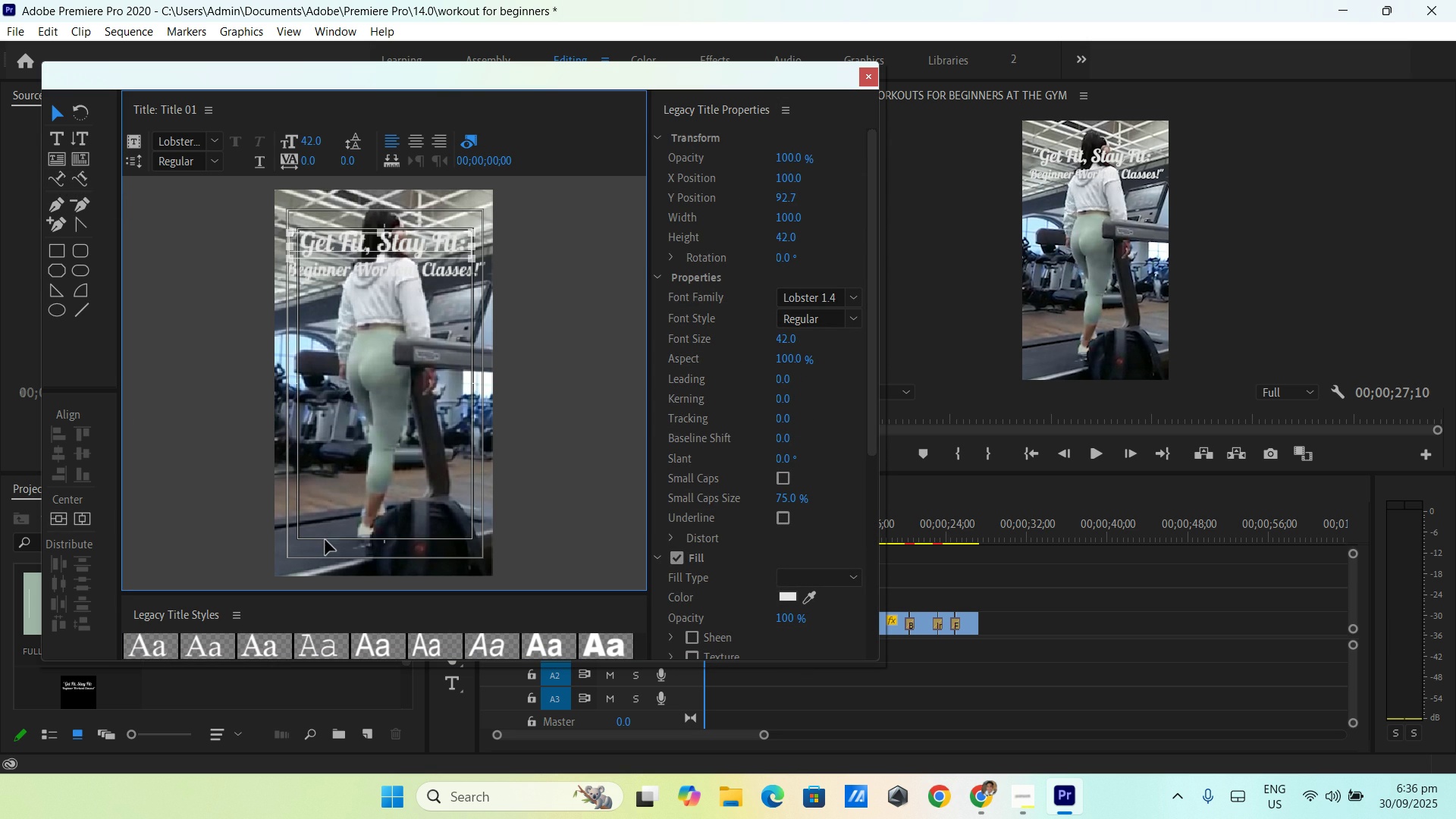 
wait(7.4)
 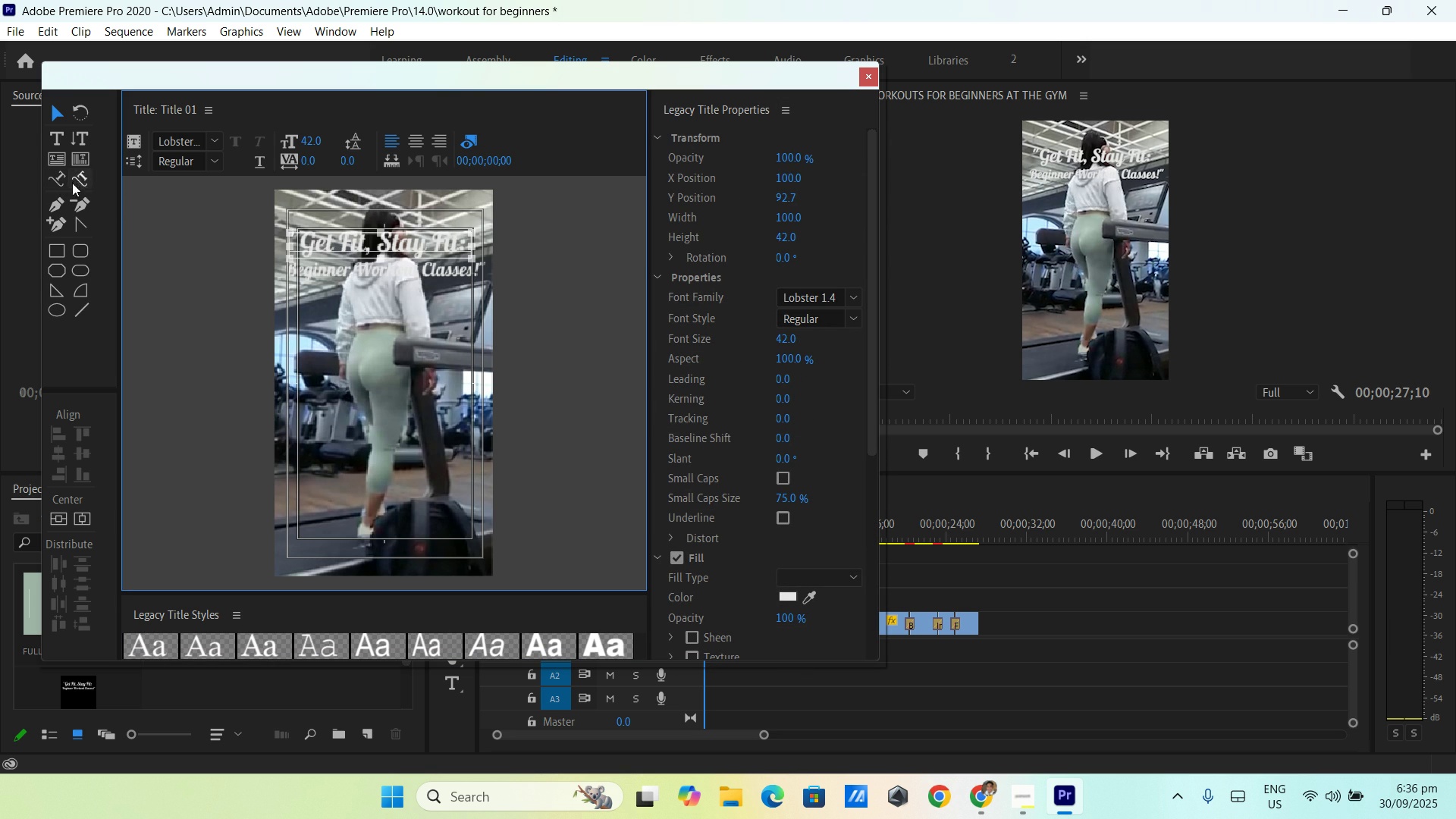 
left_click([862, 77])
 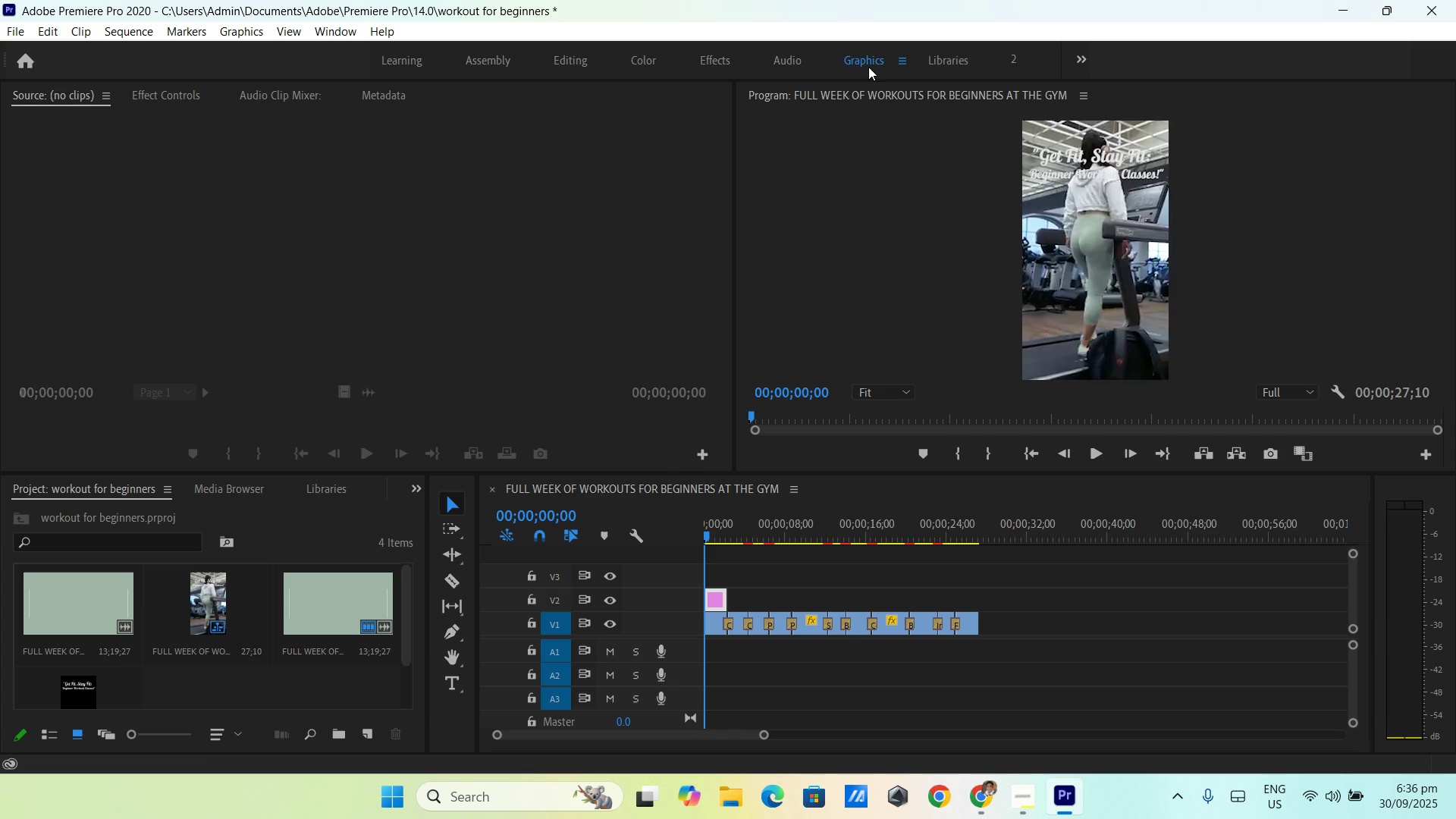 
left_click([868, 67])
 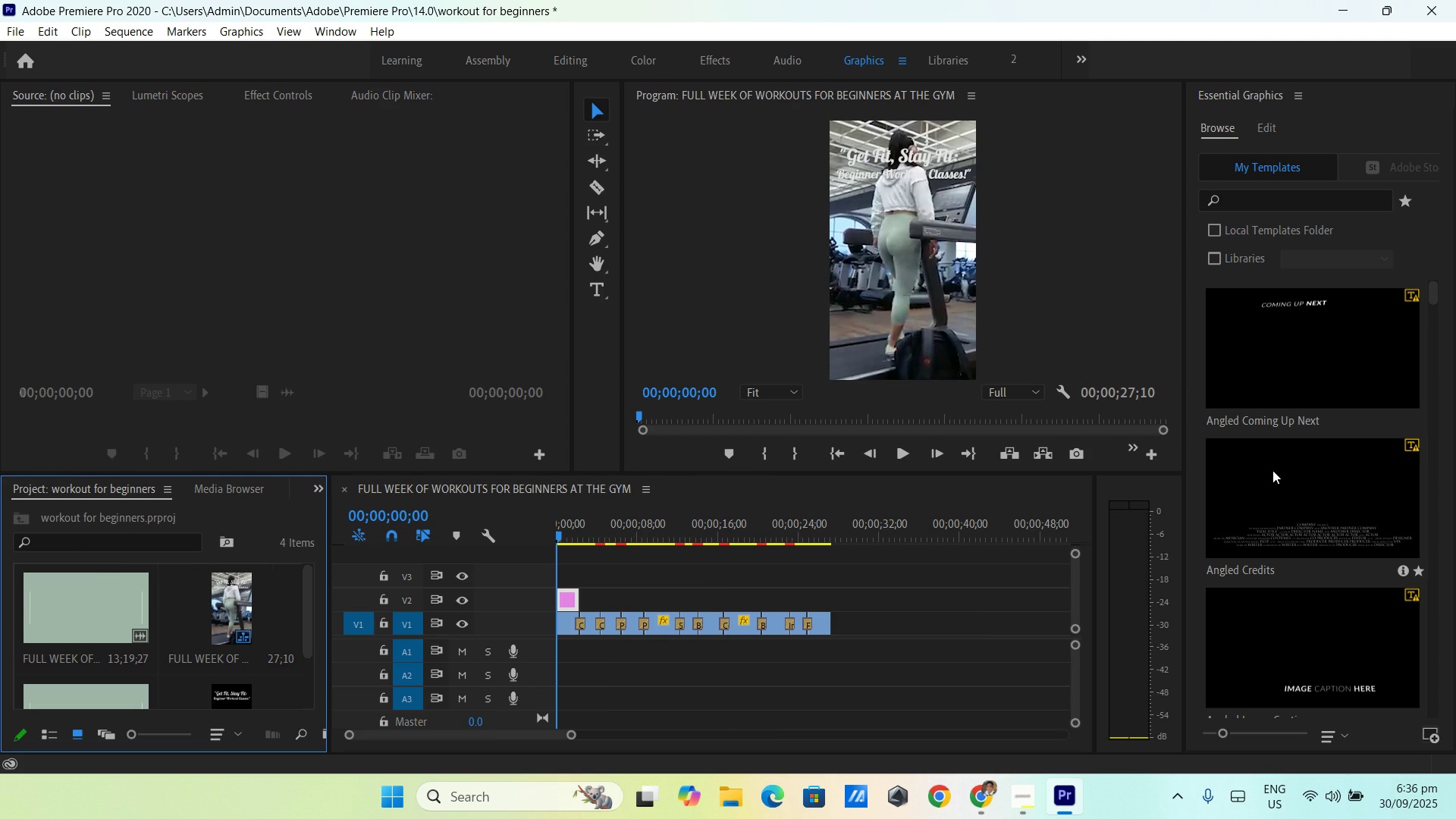 
scroll: coordinate [1323, 572], scroll_direction: down, amount: 1.0
 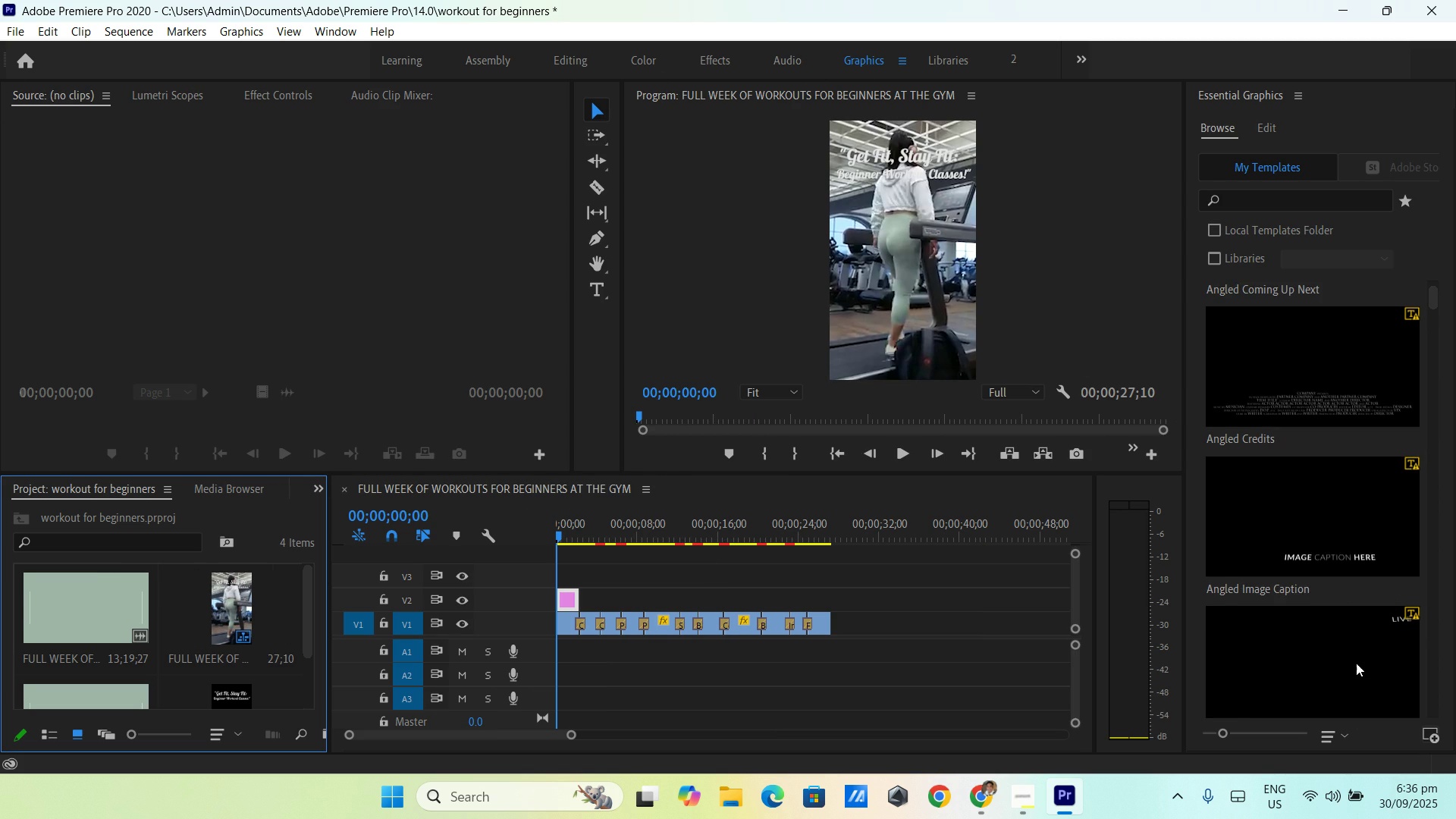 
scroll: coordinate [1356, 663], scroll_direction: up, amount: 2.0
 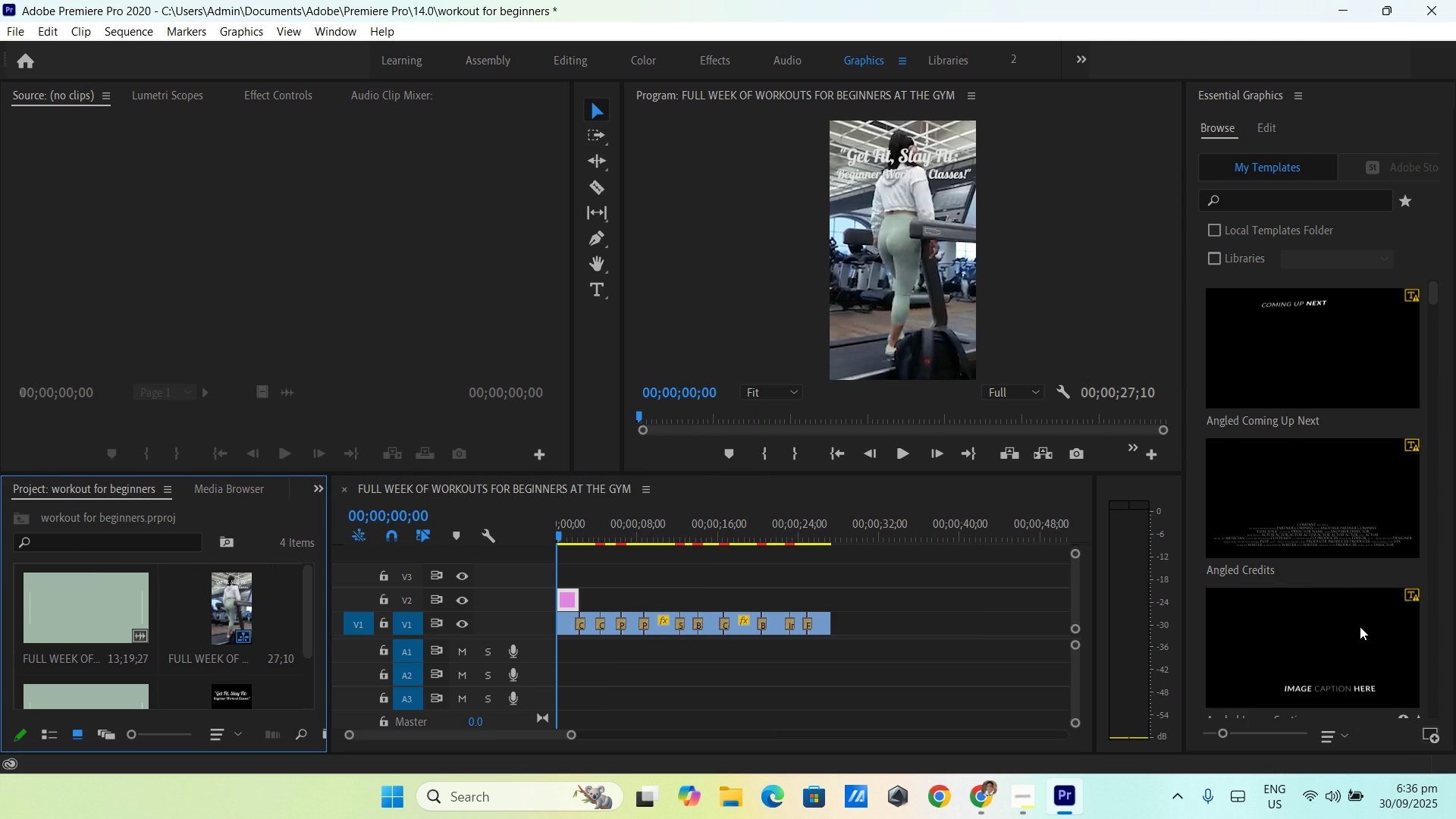 
scroll: coordinate [1360, 626], scroll_direction: down, amount: 2.0
 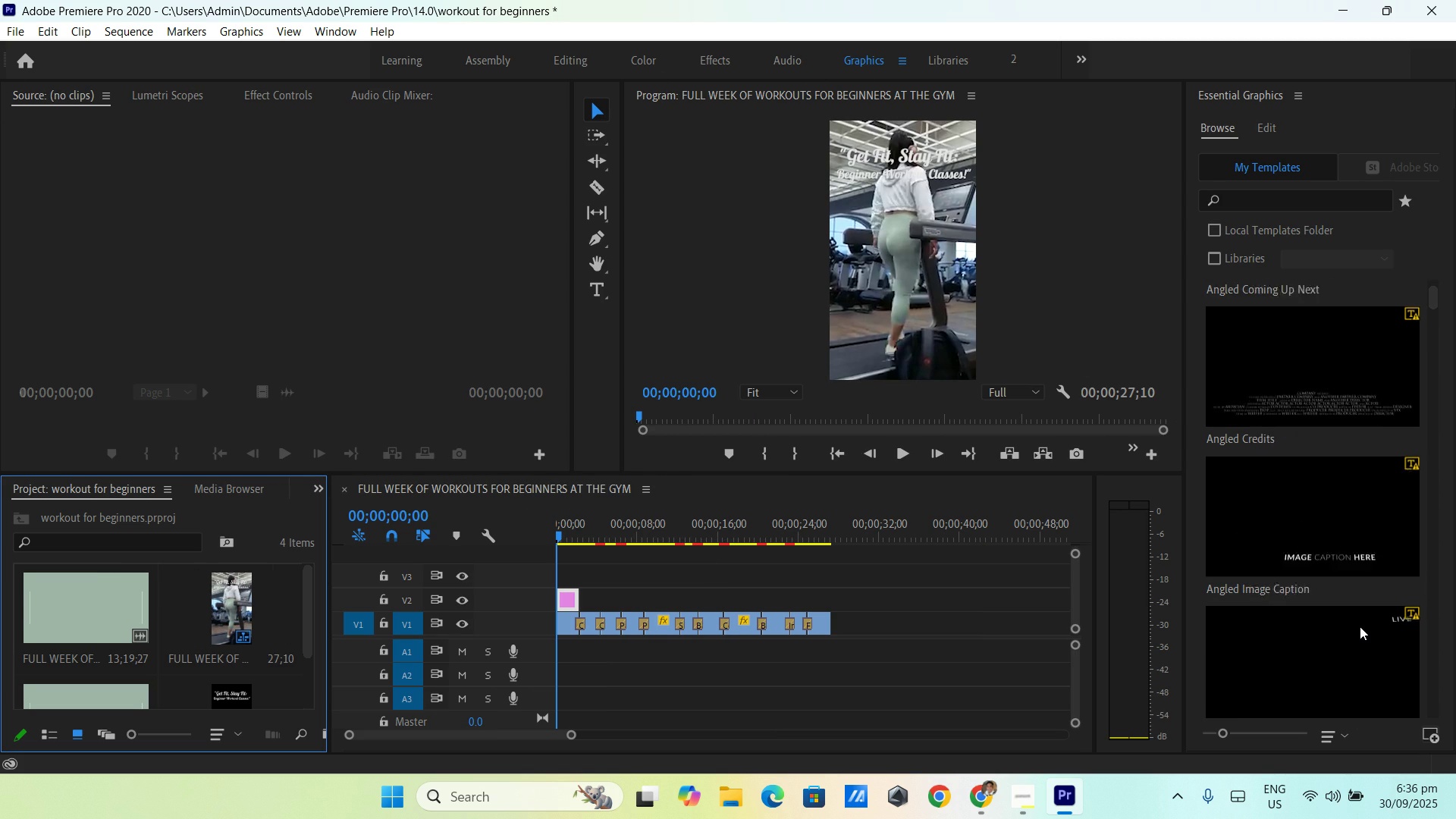 
scroll: coordinate [1360, 626], scroll_direction: up, amount: 4.0
 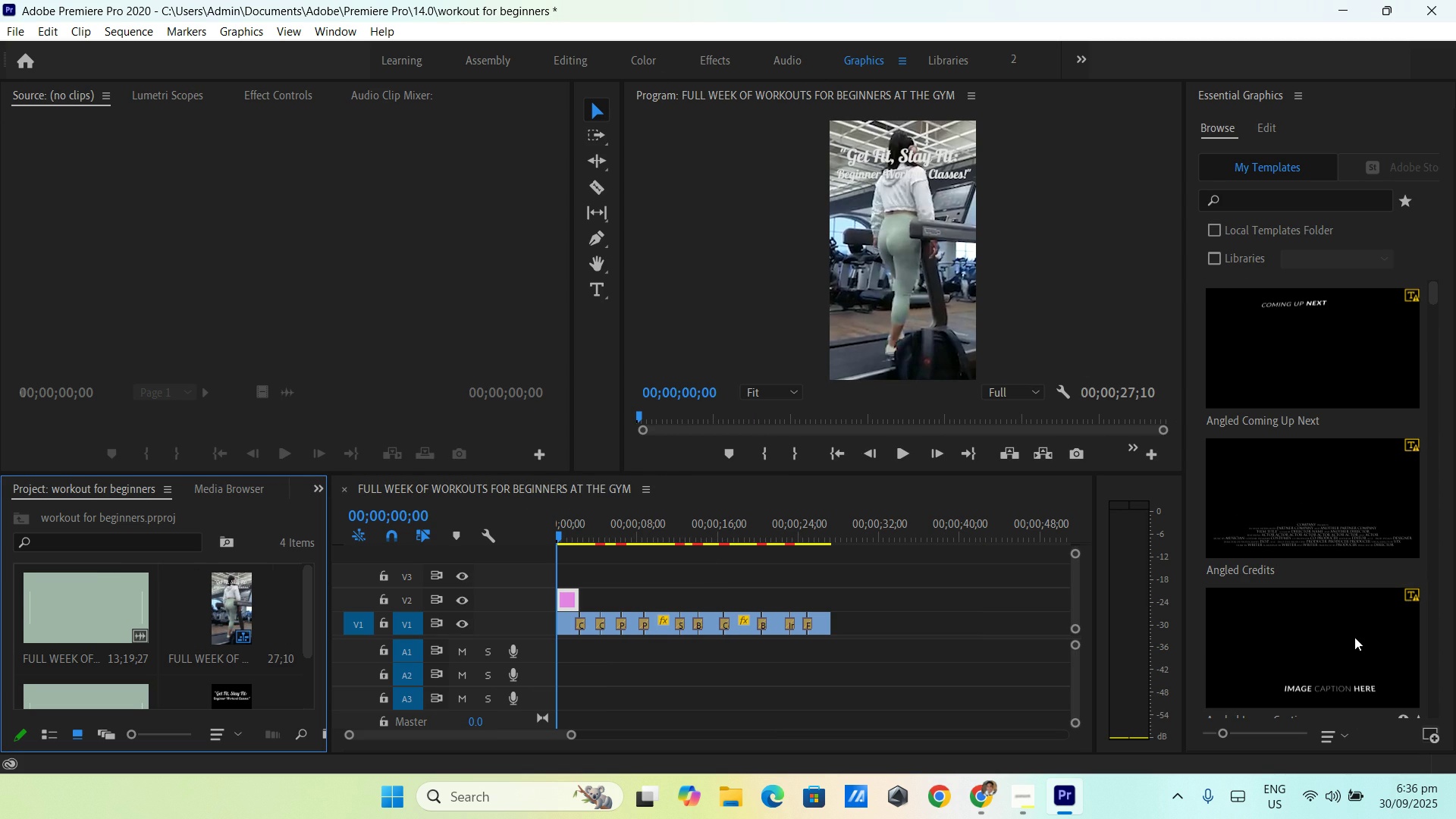 
left_click([1354, 637])